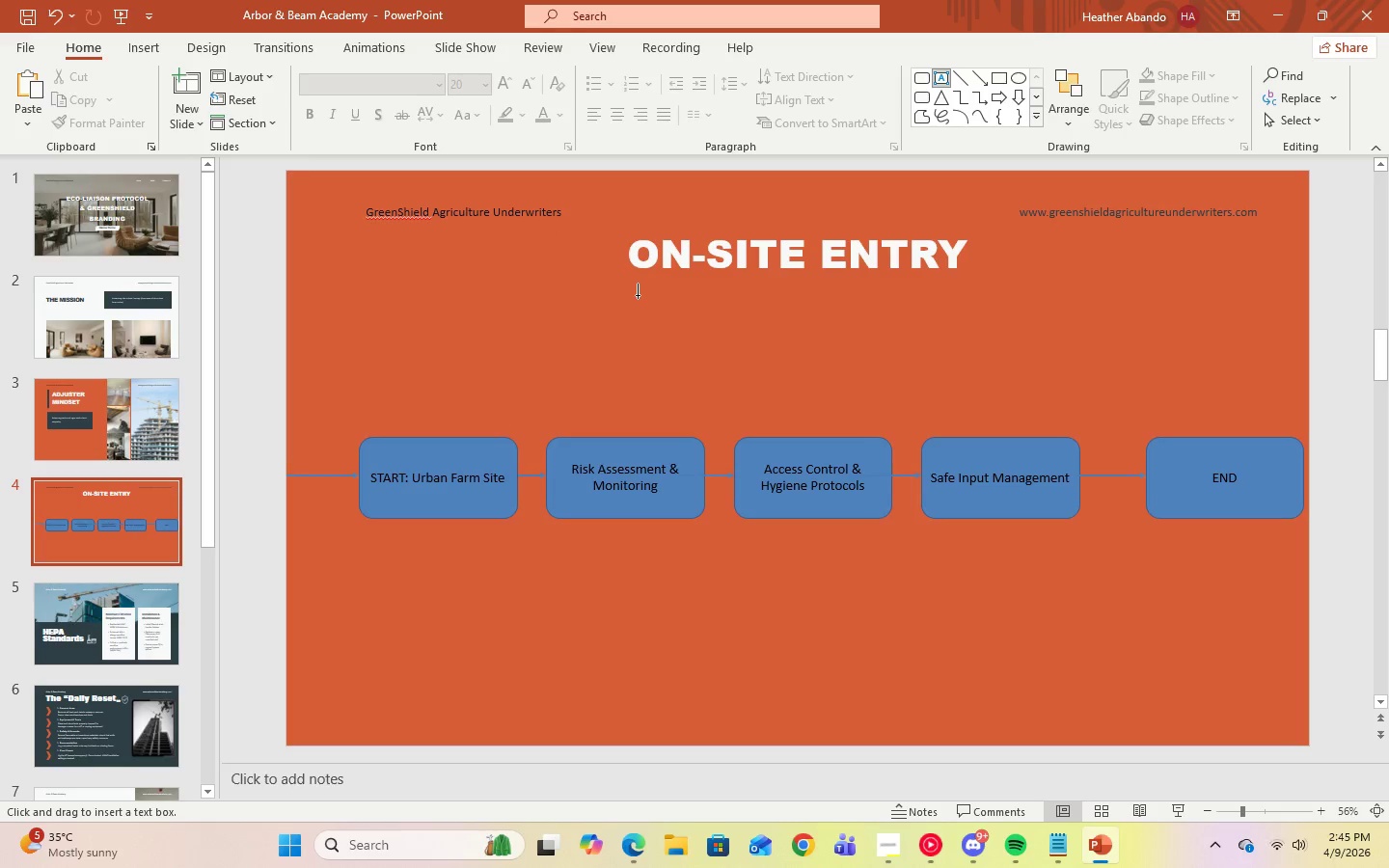 
left_click_drag(start_coordinate=[627, 299], to_coordinate=[964, 366])
 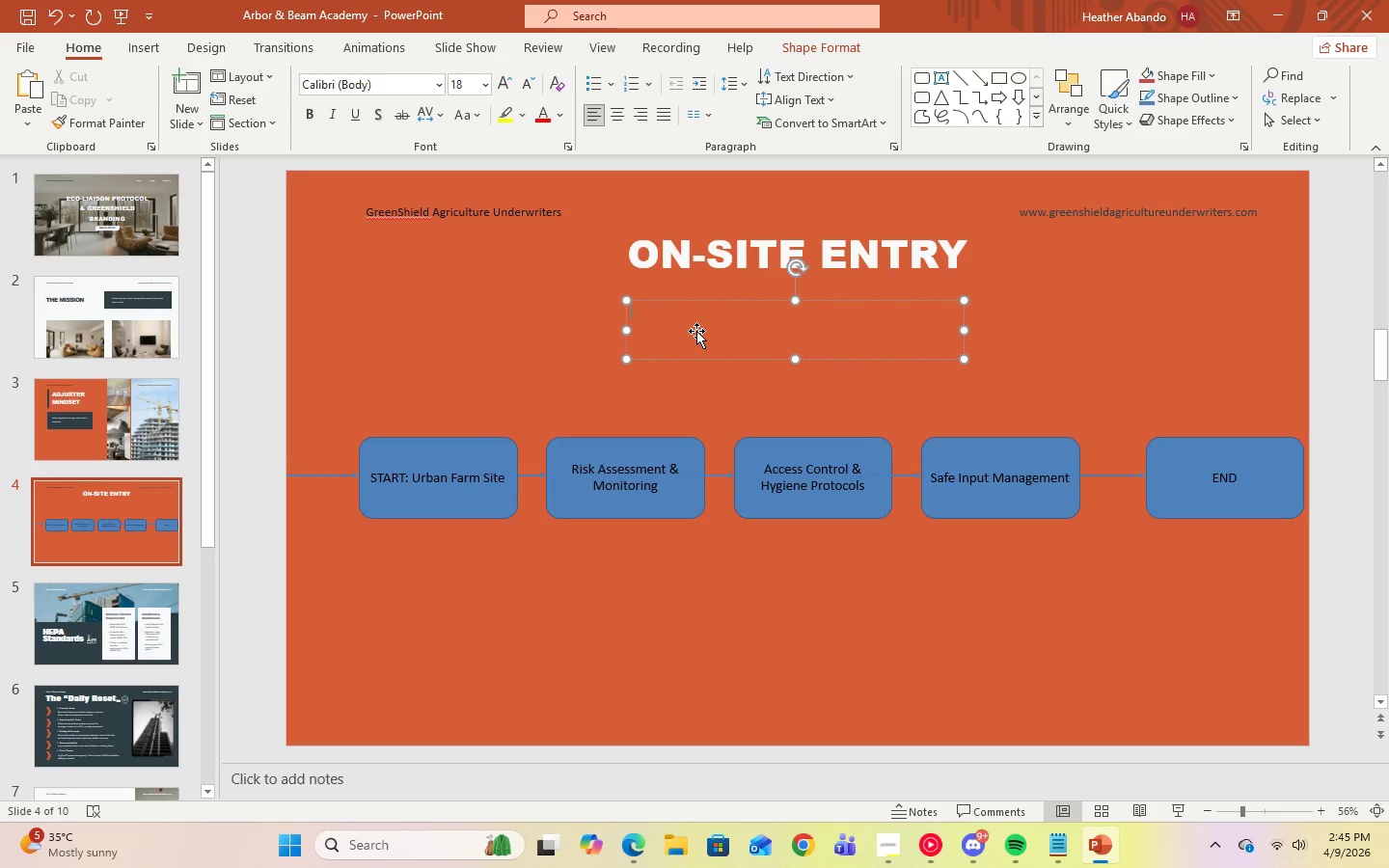 
type(dIAGRAM for Biosafety Protocols)
 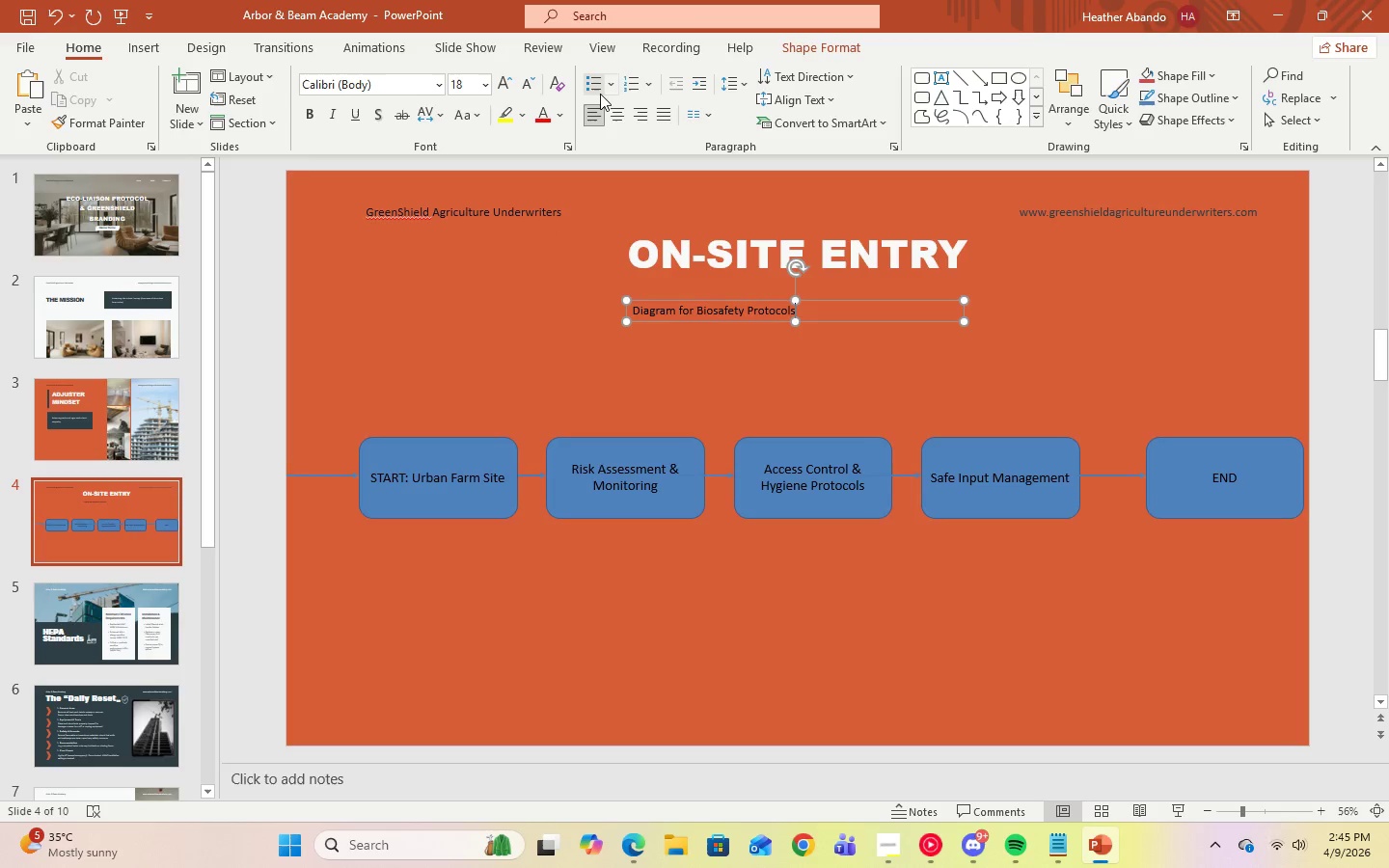 
left_click([609, 113])
 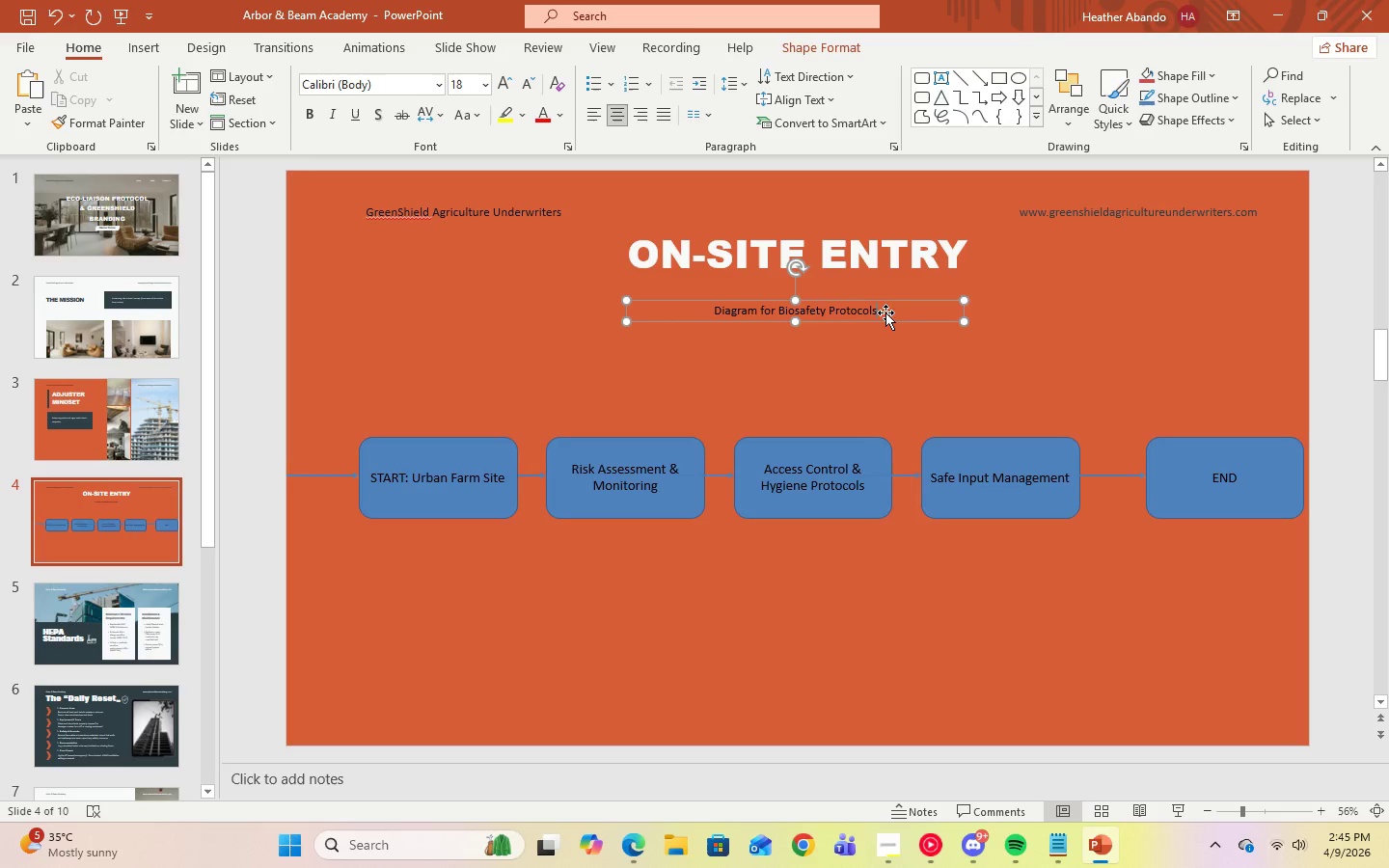 
key(Control+A)
 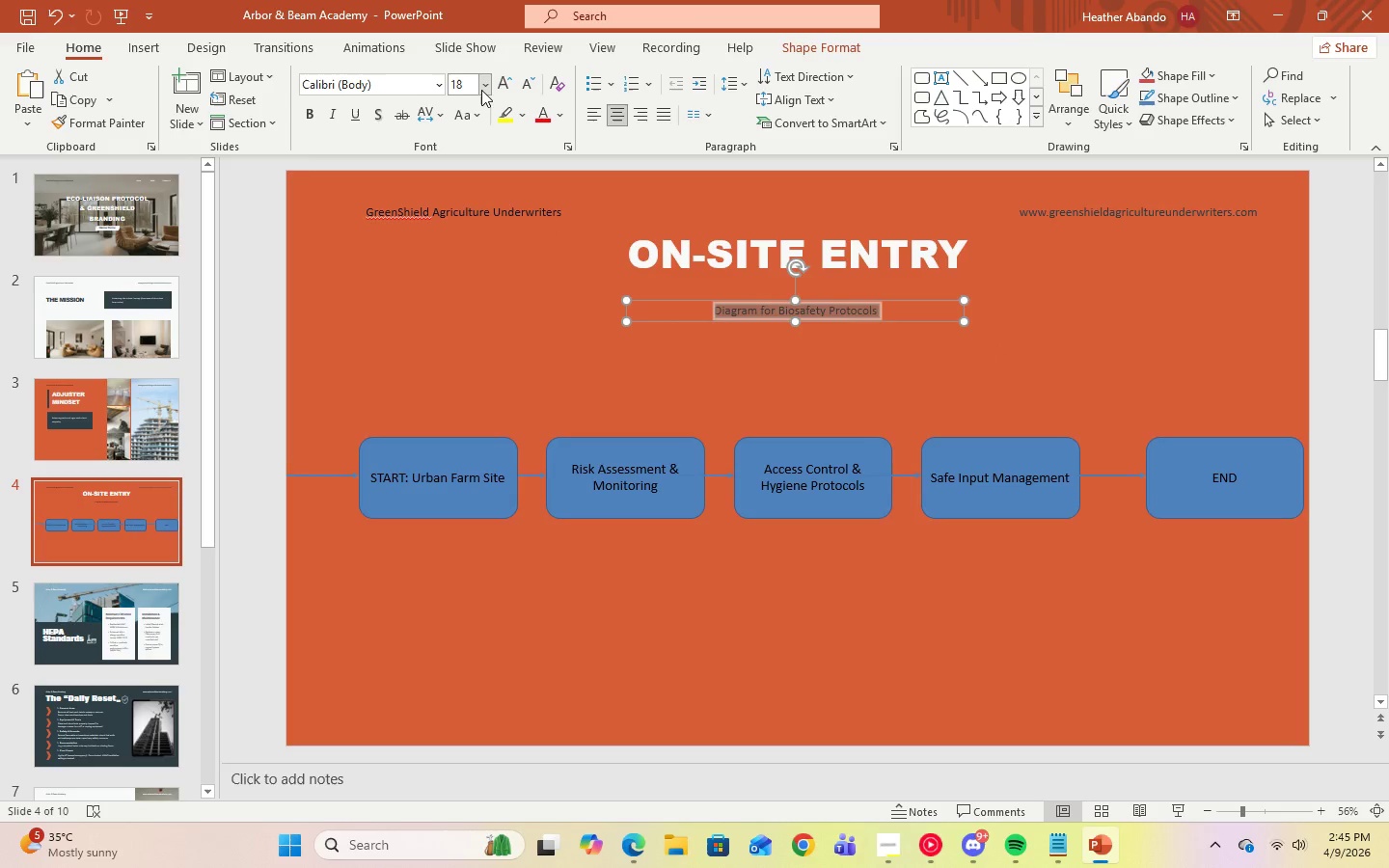 
left_click([484, 90])
 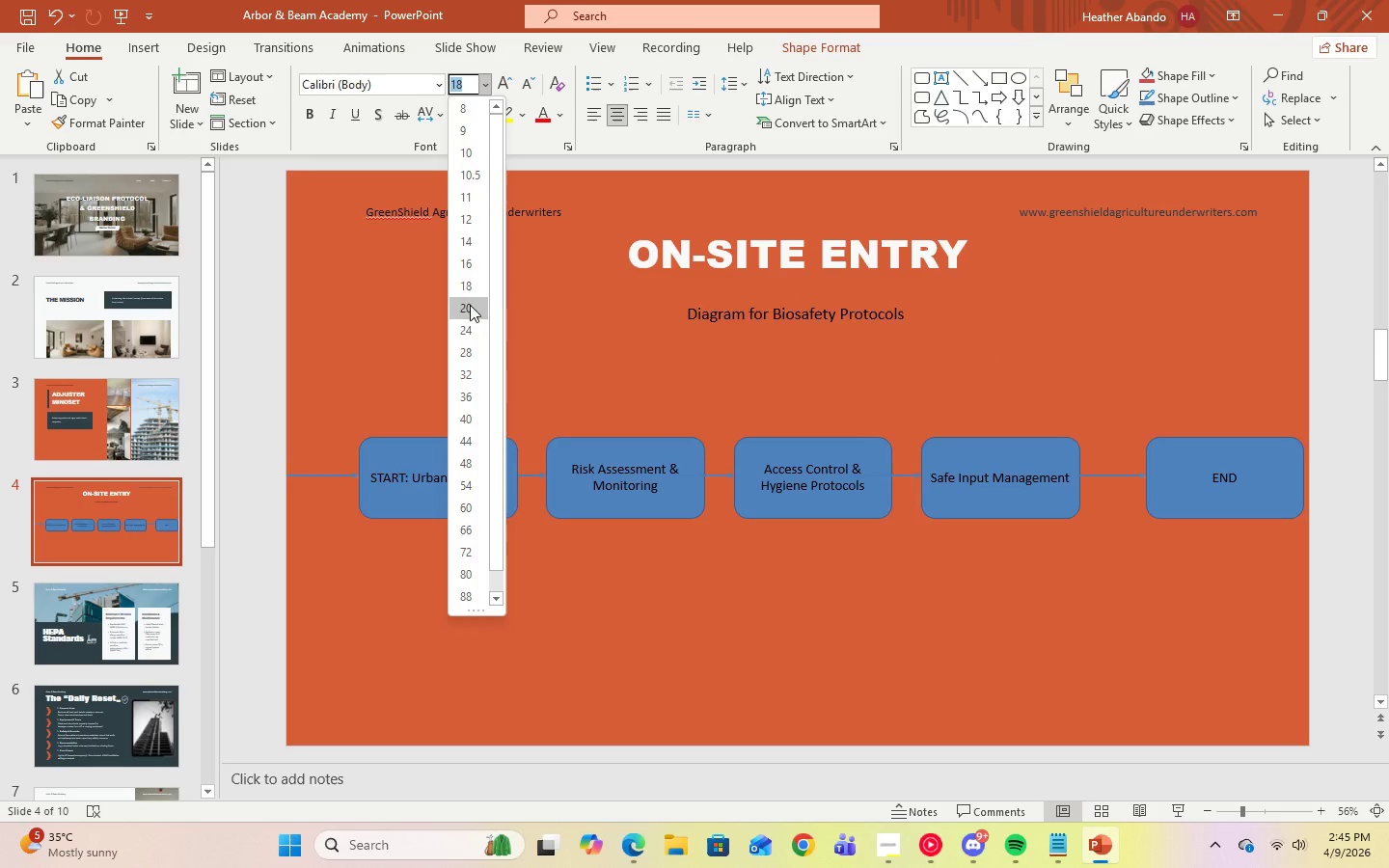 
left_click([469, 299])
 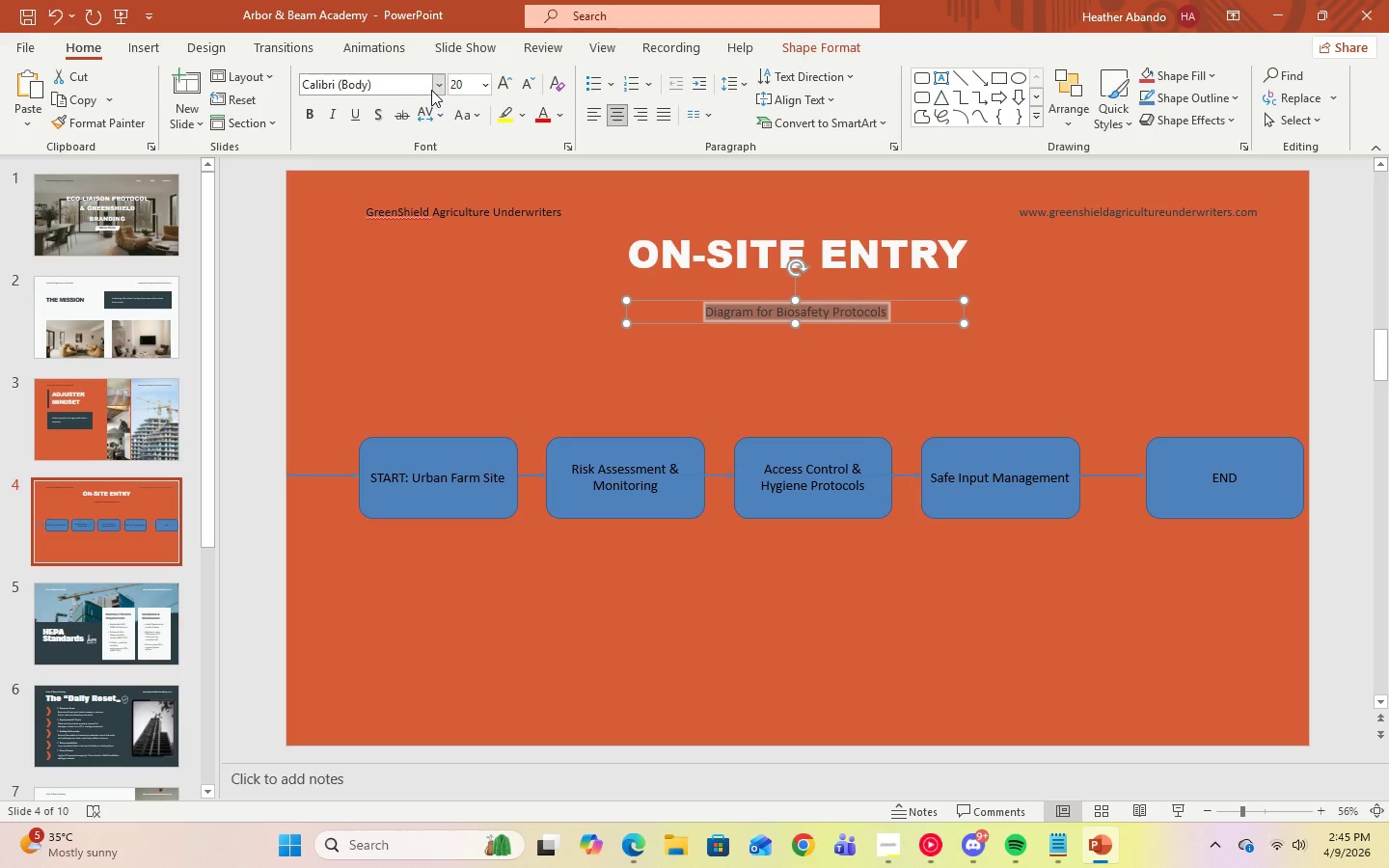 
left_click([435, 87])
 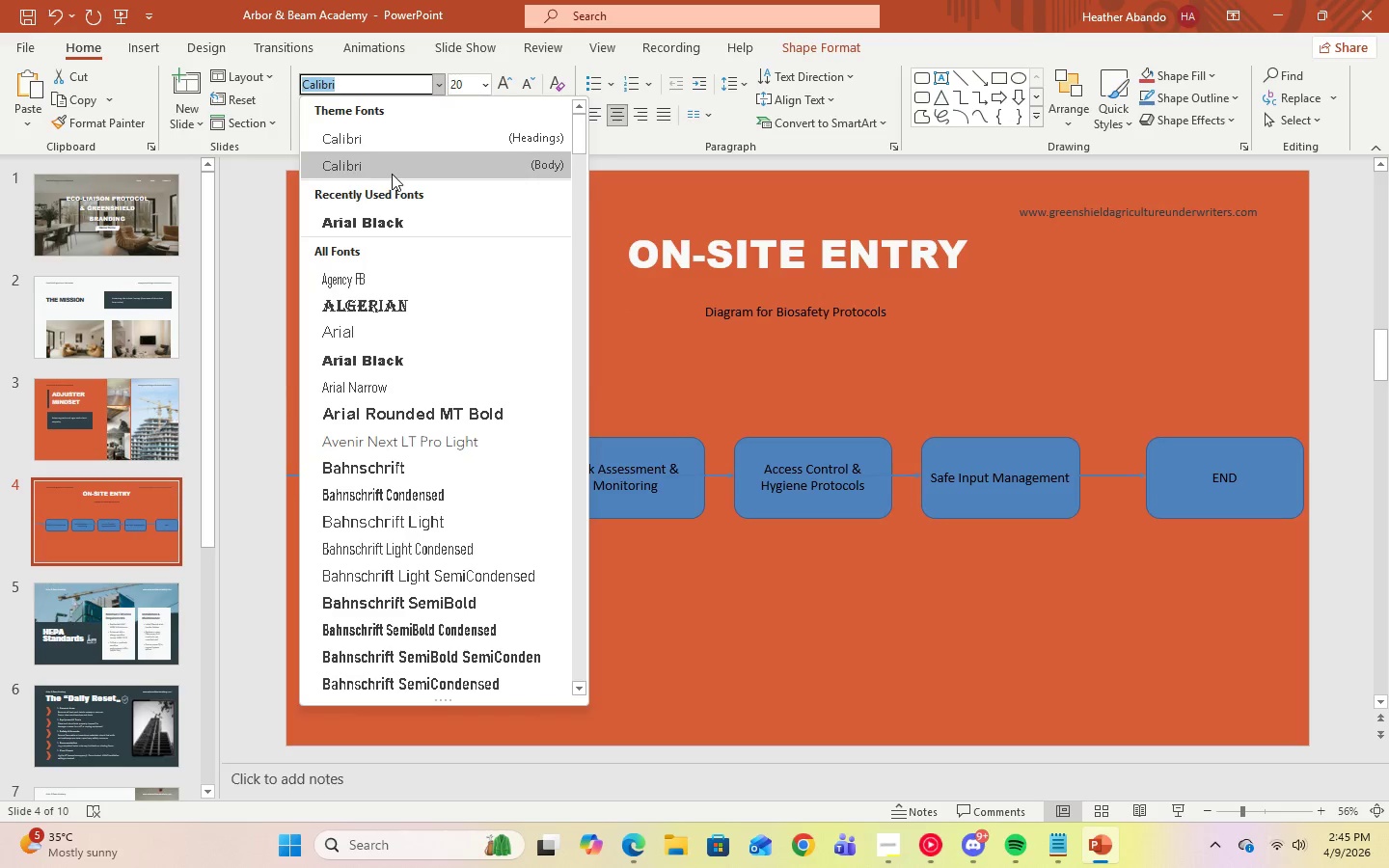 
left_click([392, 174])
 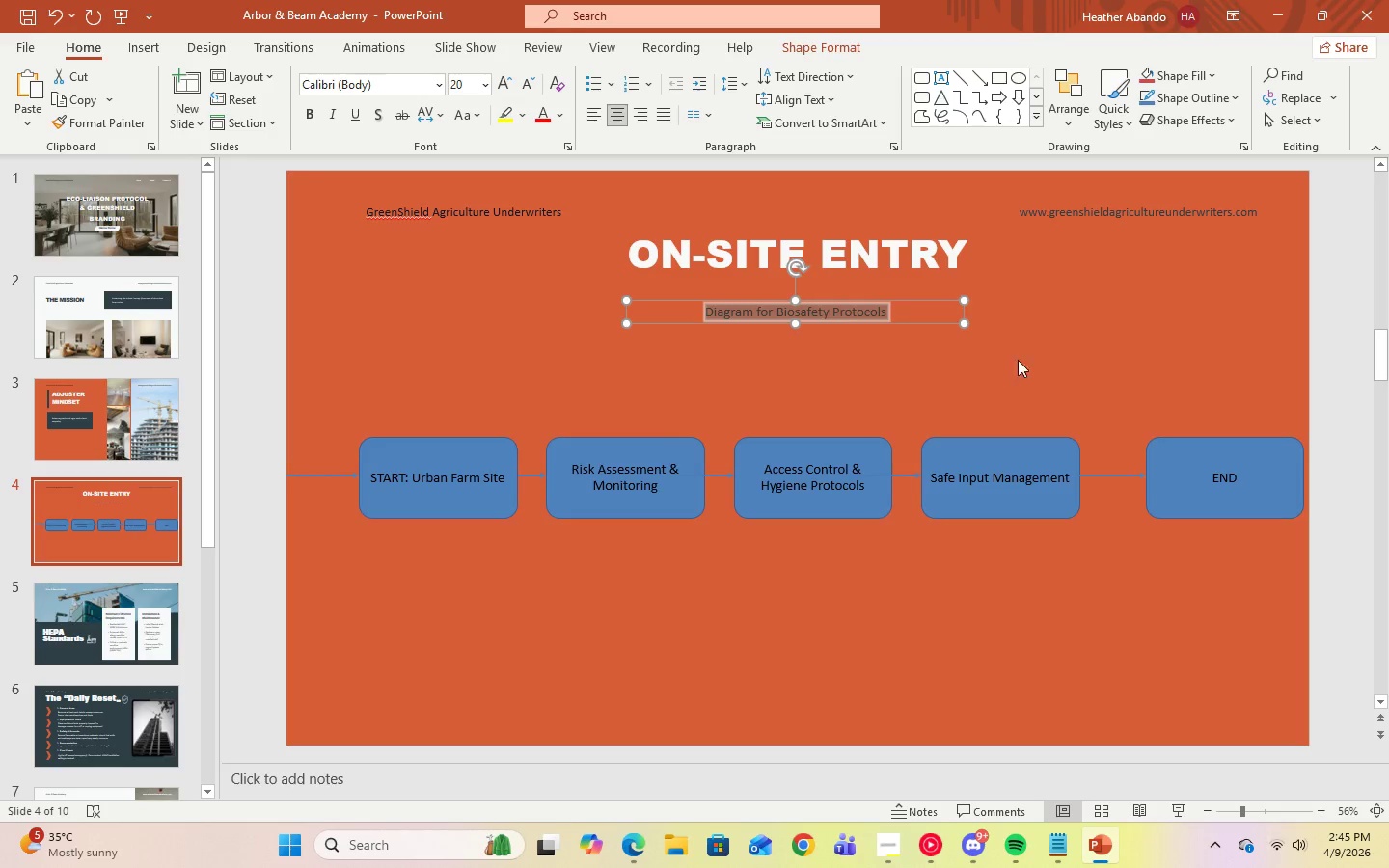 
left_click([1027, 358])
 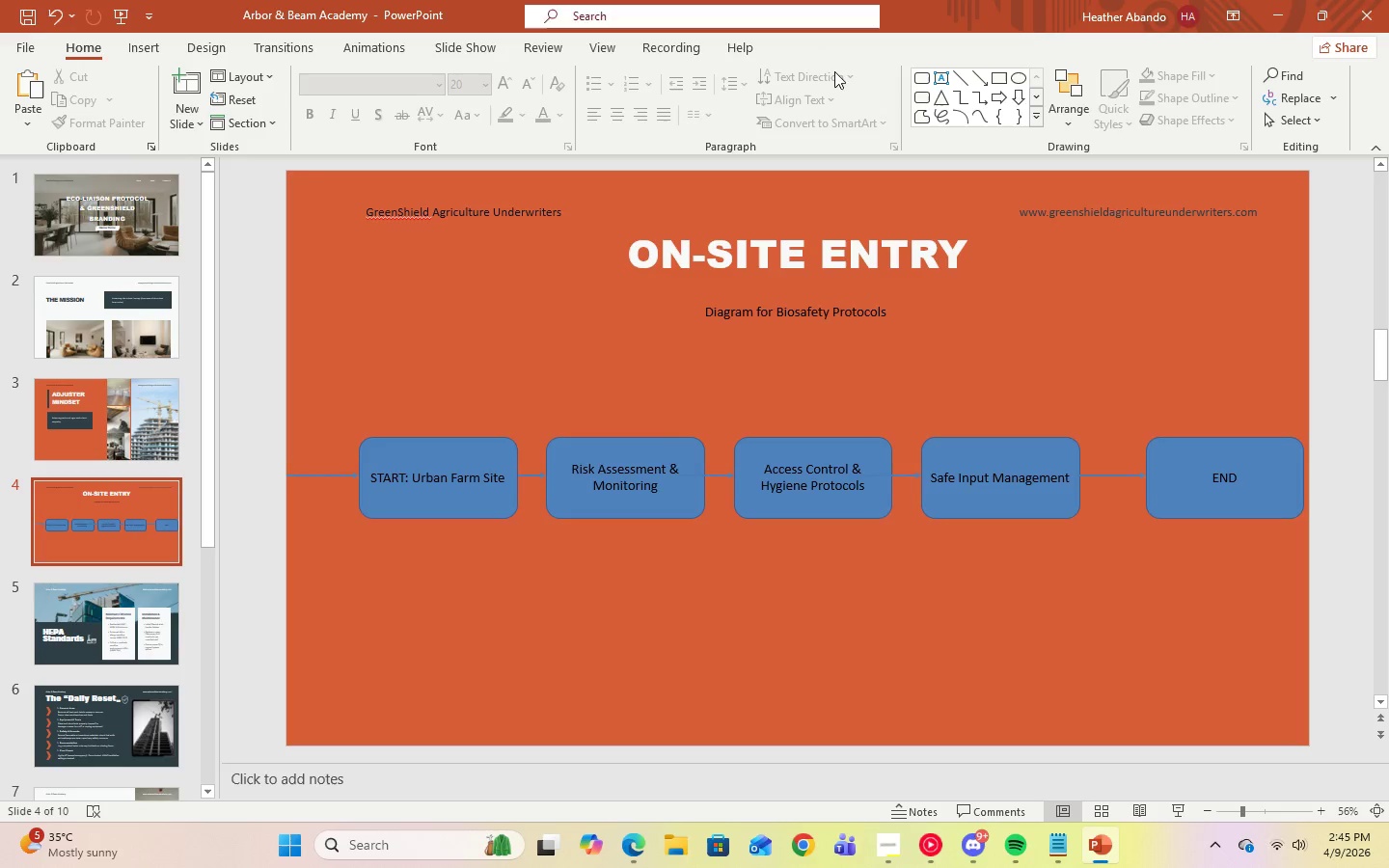 
left_click([1164, 585])
 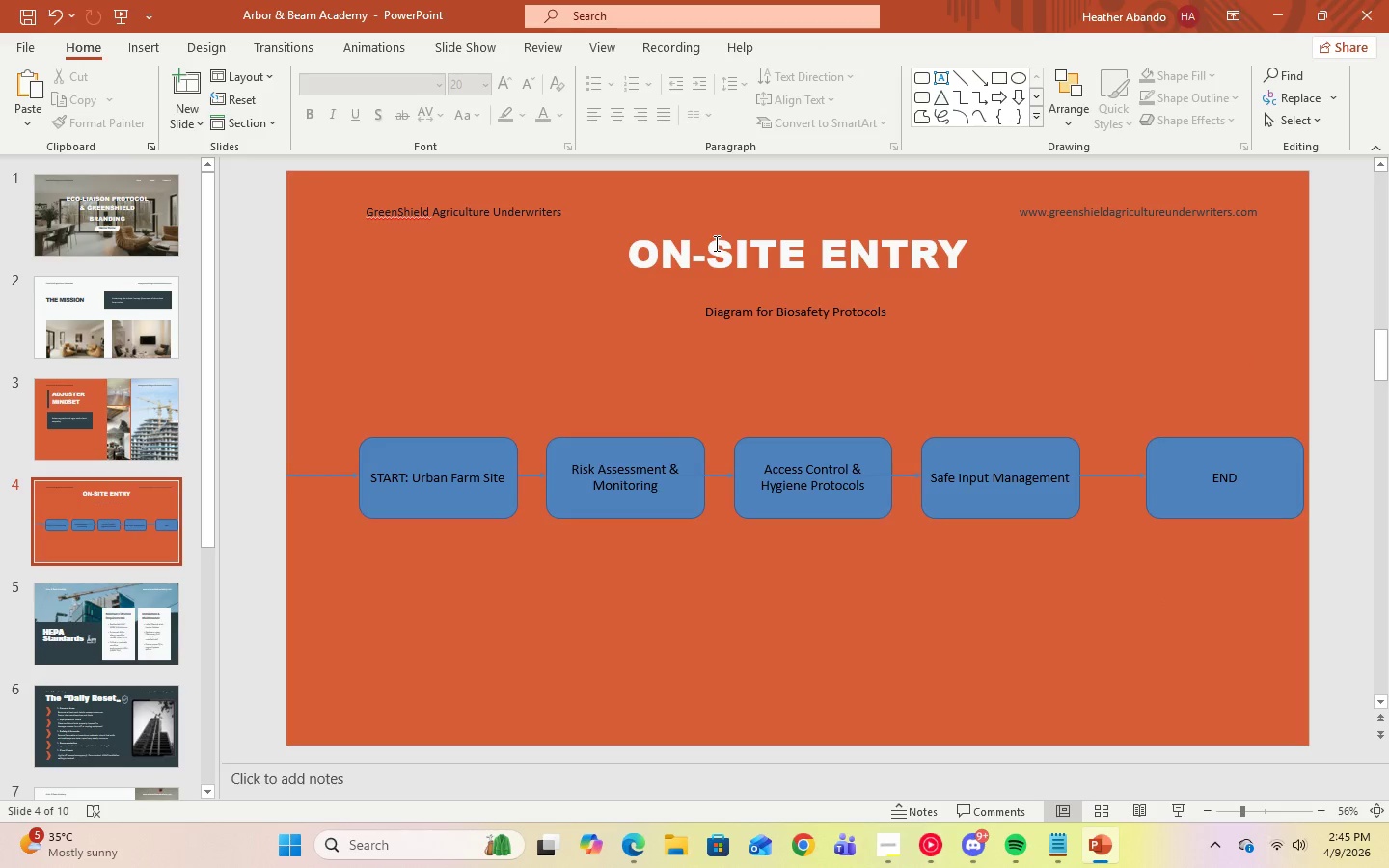 
left_click([732, 318])
 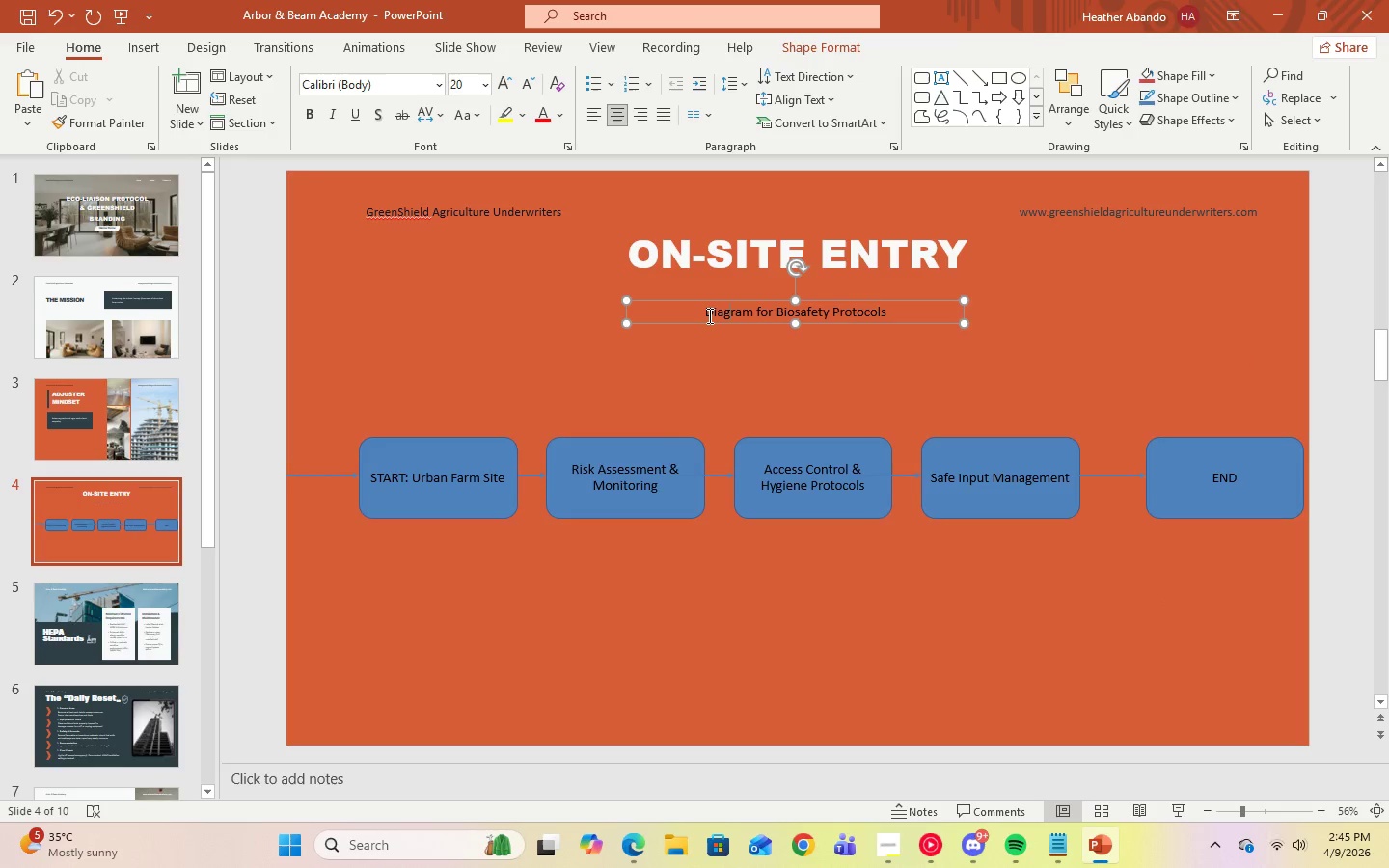 
left_click_drag(start_coordinate=[708, 315], to_coordinate=[896, 316])
 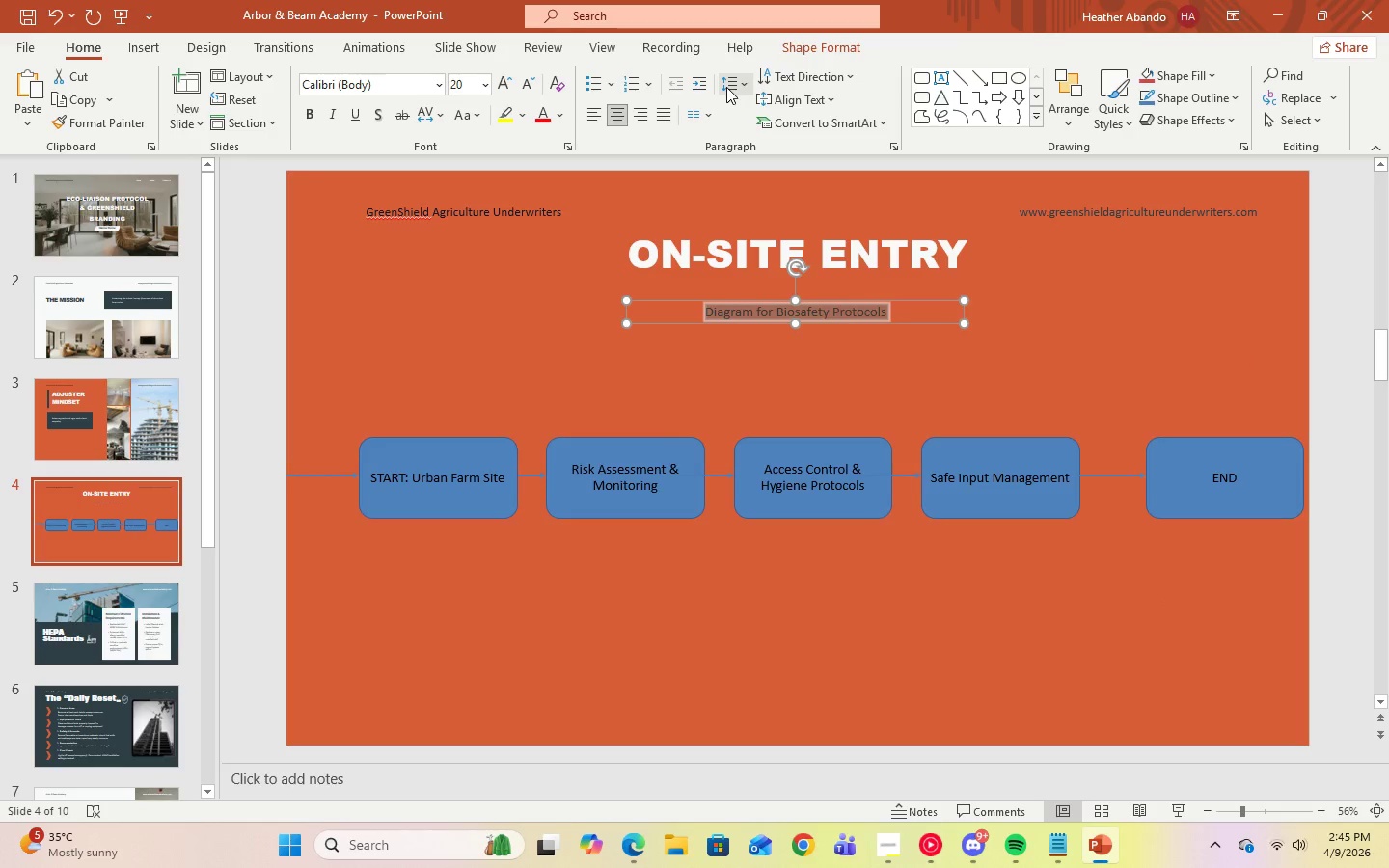 
left_click([750, 88])
 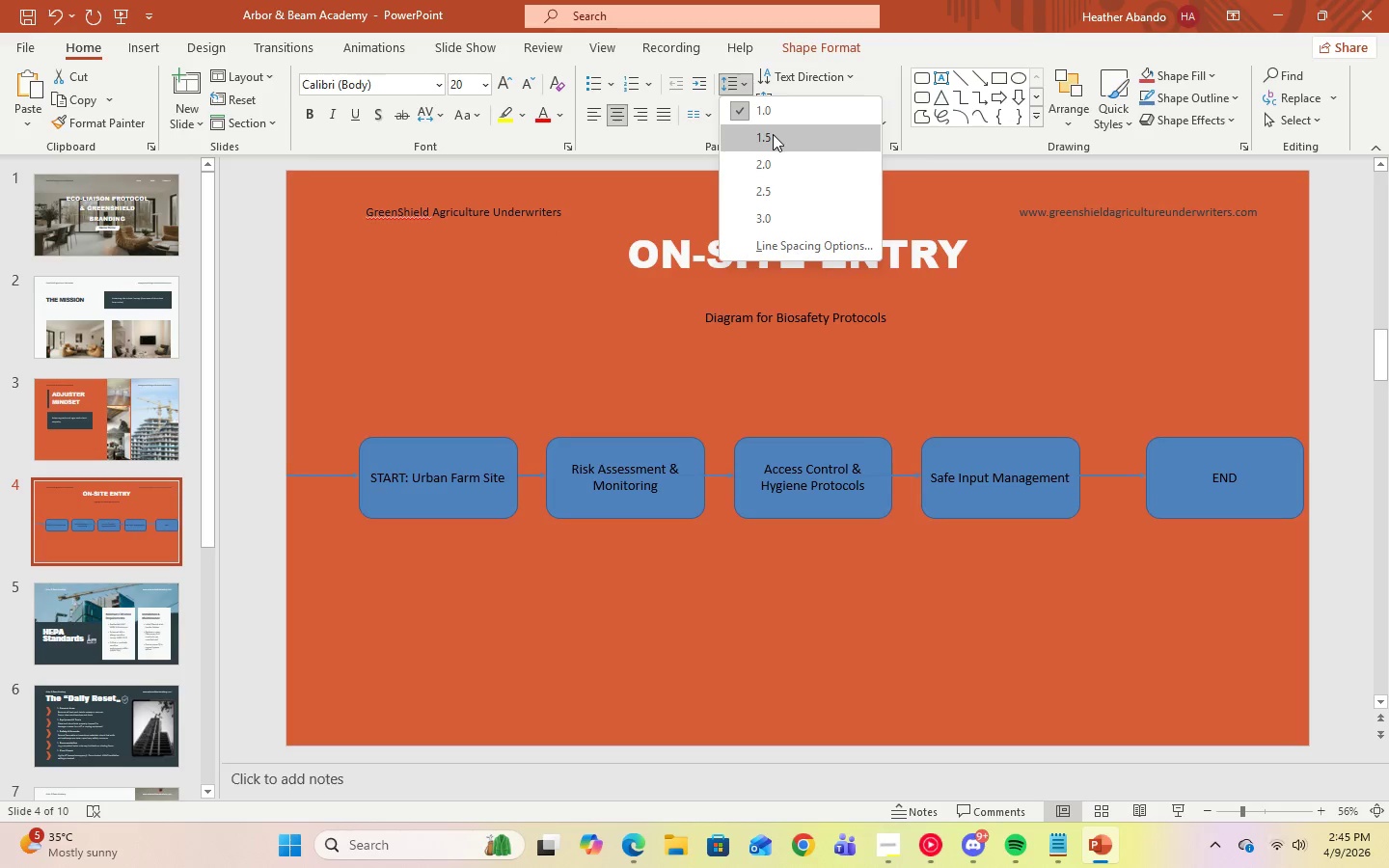 
left_click([773, 134])
 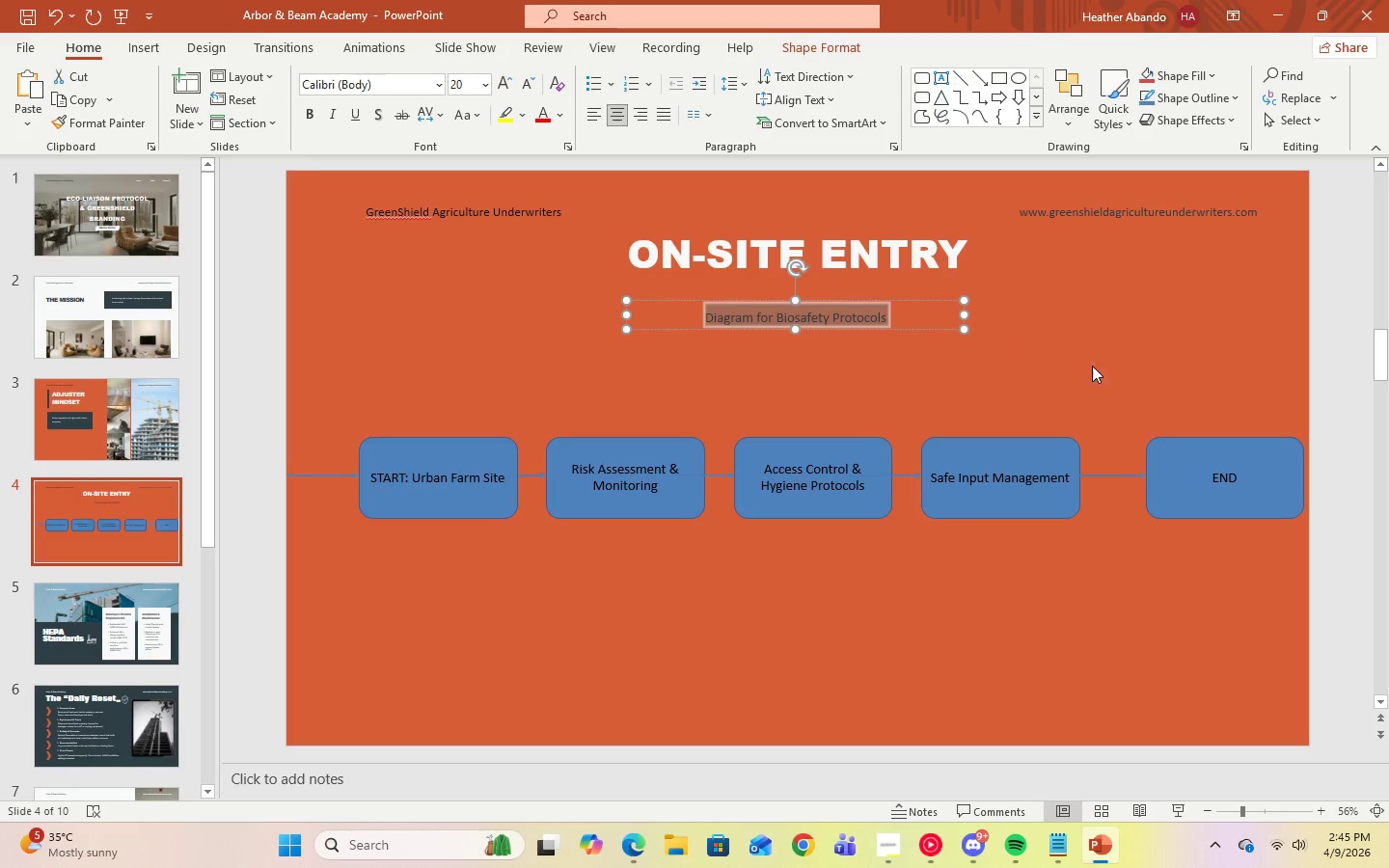 
left_click([1105, 363])
 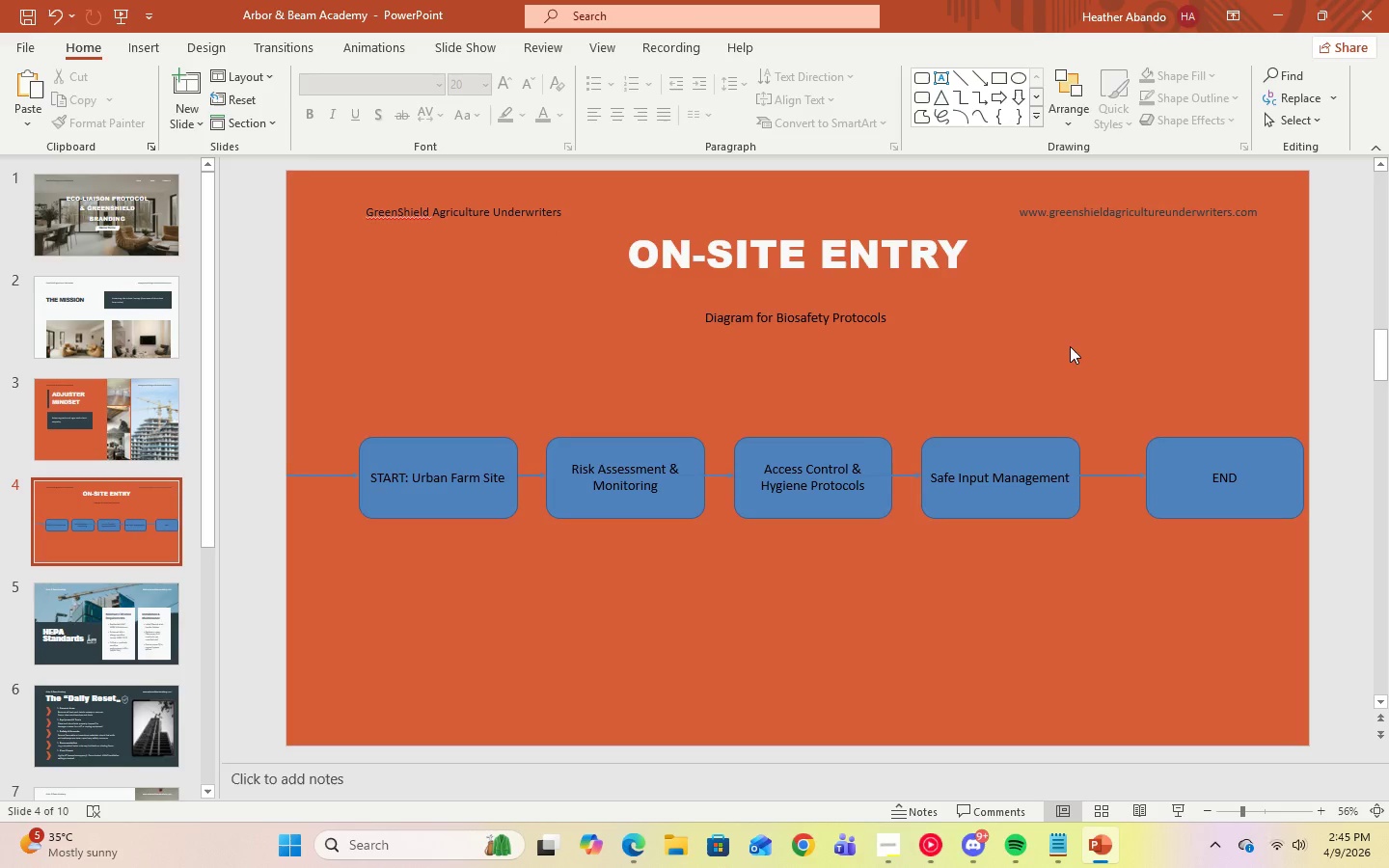 
wait(8.08)
 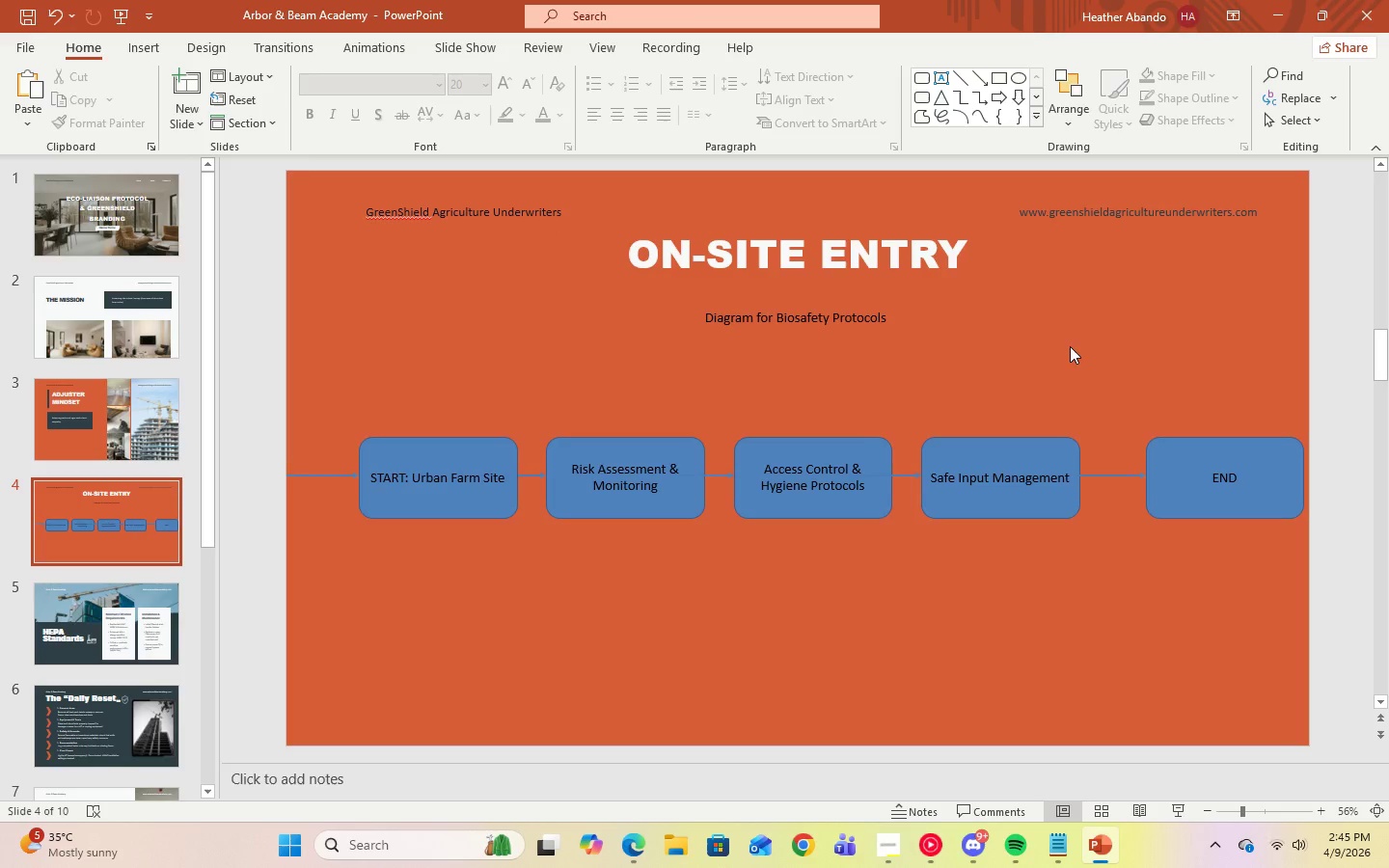 
scroll: coordinate [723, 563], scroll_direction: down, amount: 8.0
 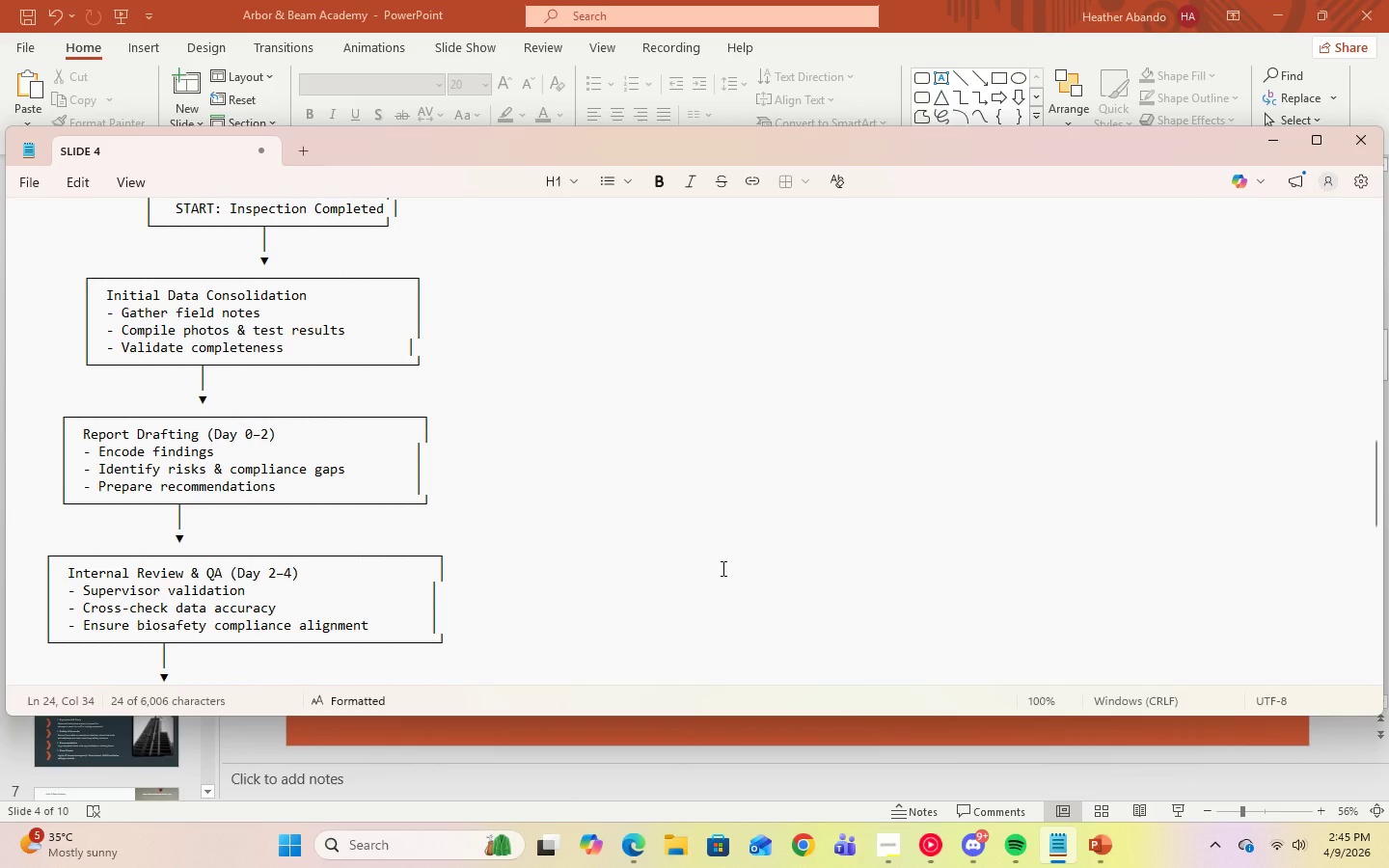 
scroll: coordinate [722, 568], scroll_direction: up, amount: 1.0
 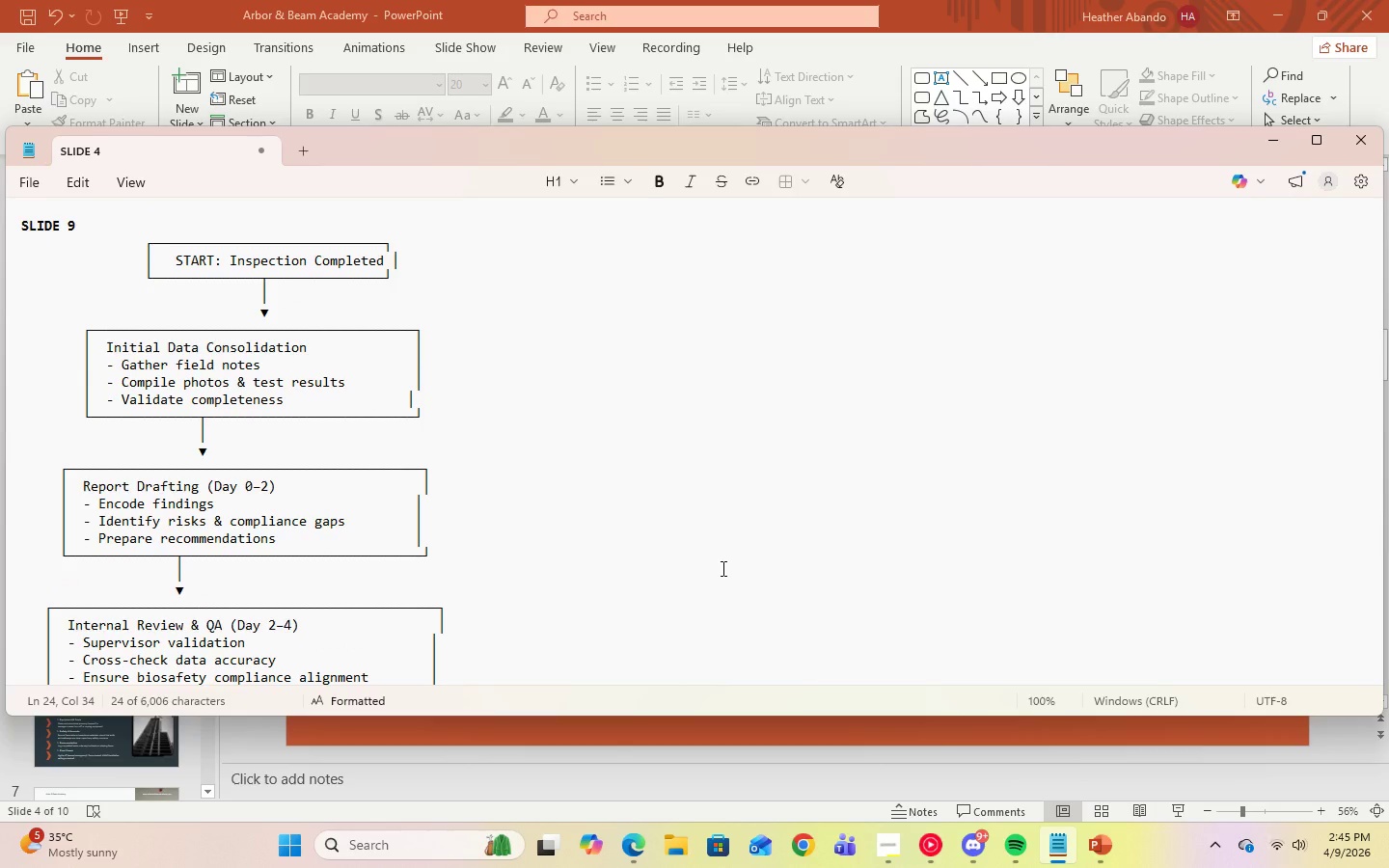 
scroll: coordinate [722, 567], scroll_direction: none, amount: 0.0
 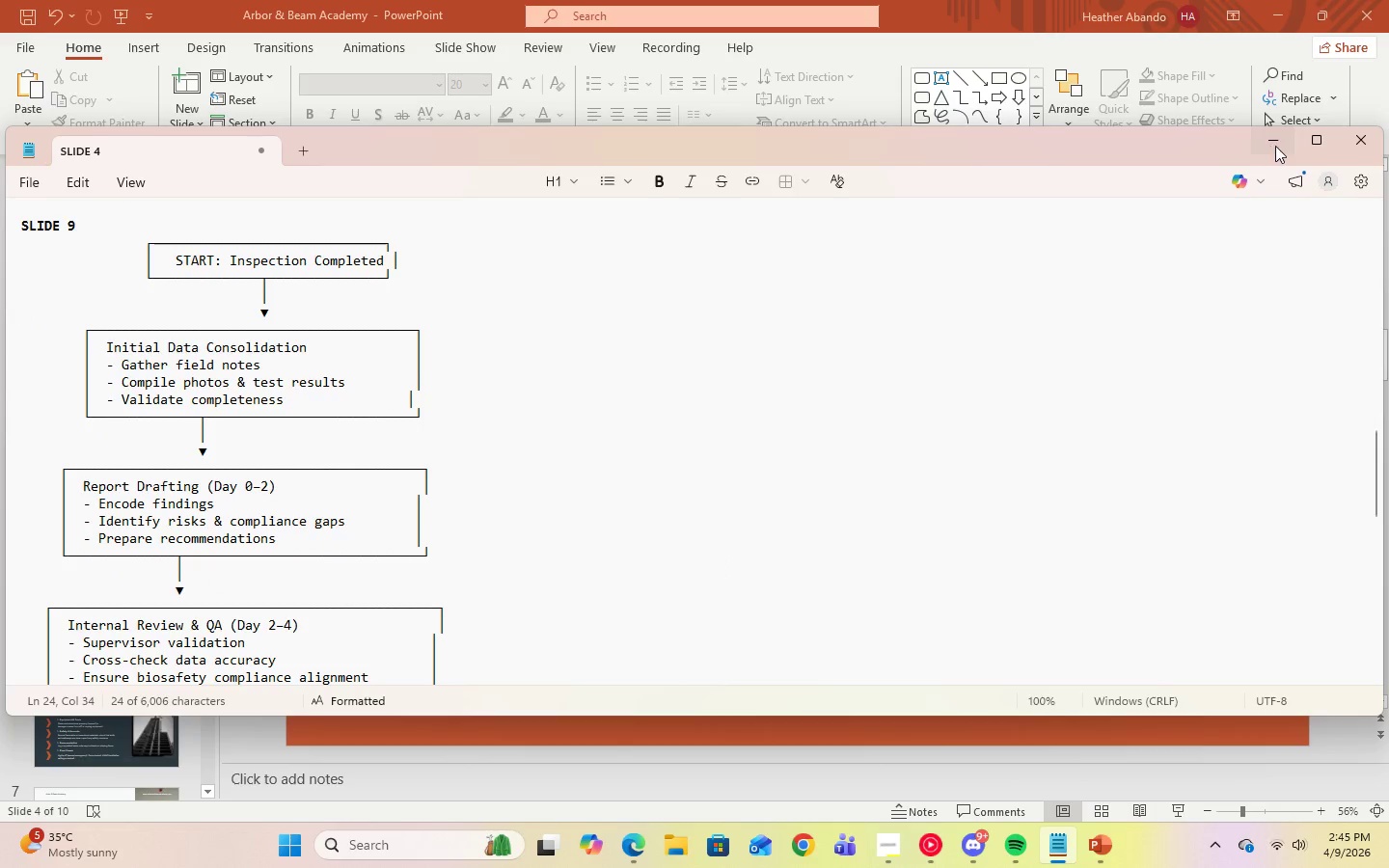 
left_click([1275, 146])
 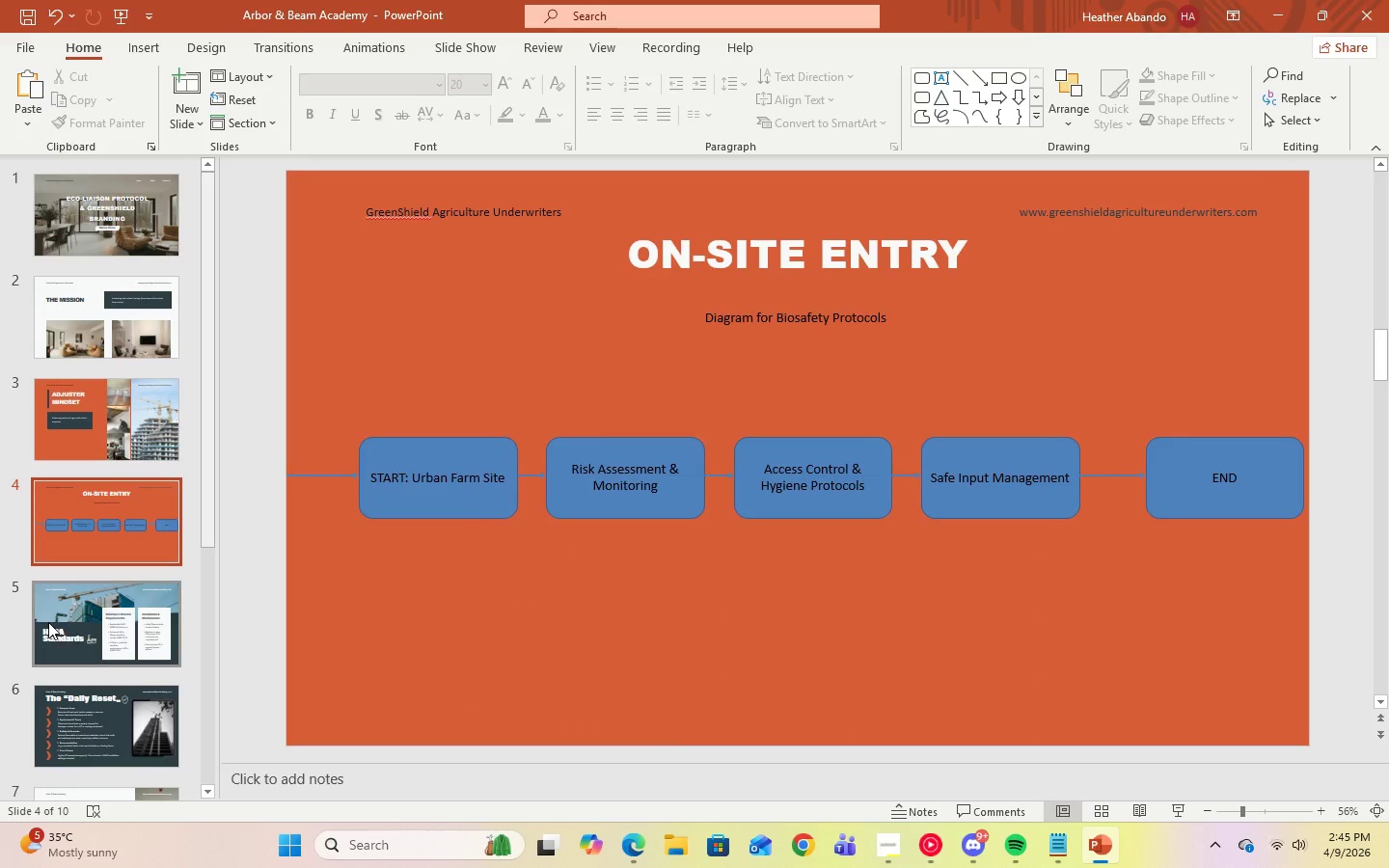 
scroll: coordinate [48, 622], scroll_direction: down, amount: 3.0
 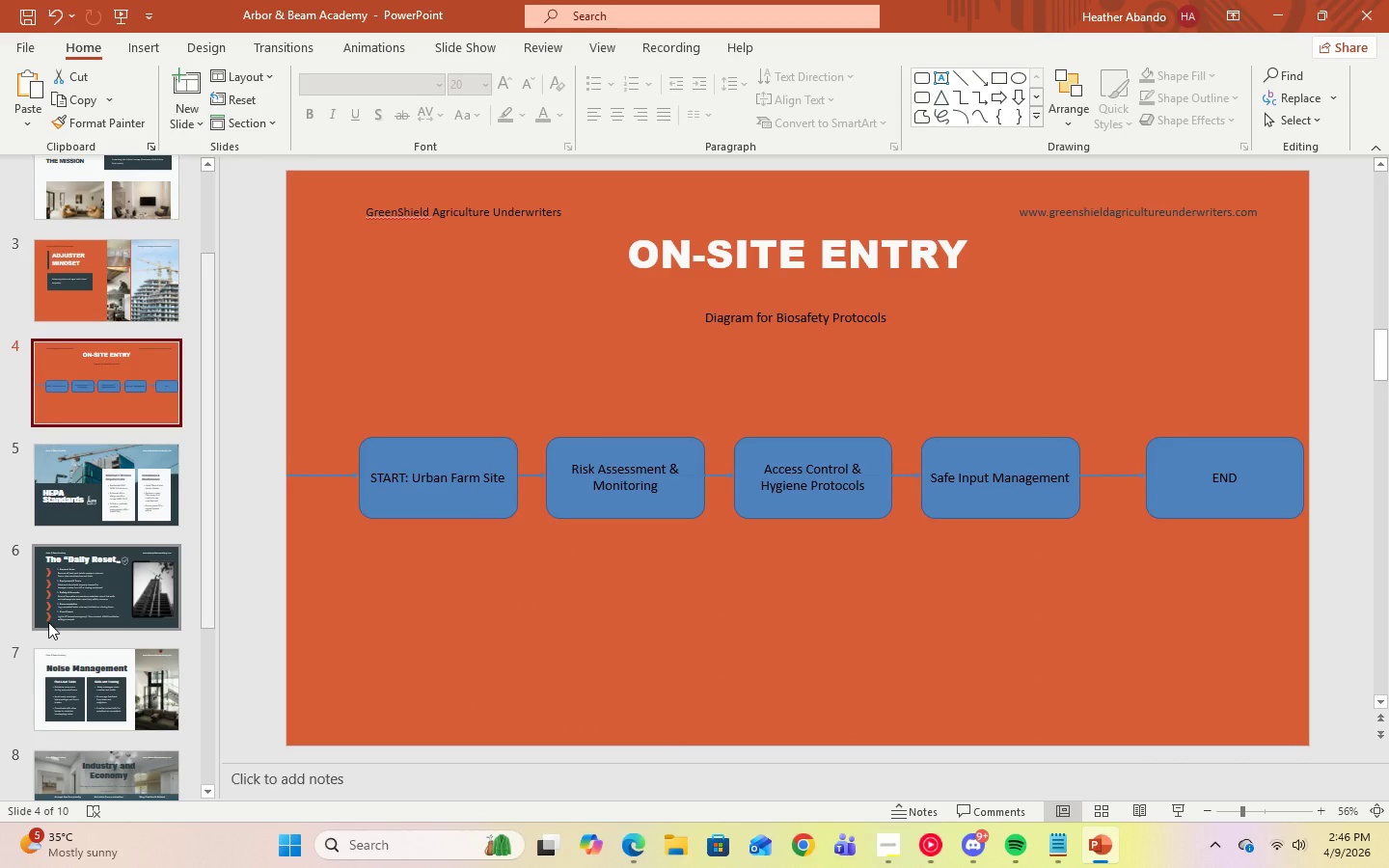 
wait(6.42)
 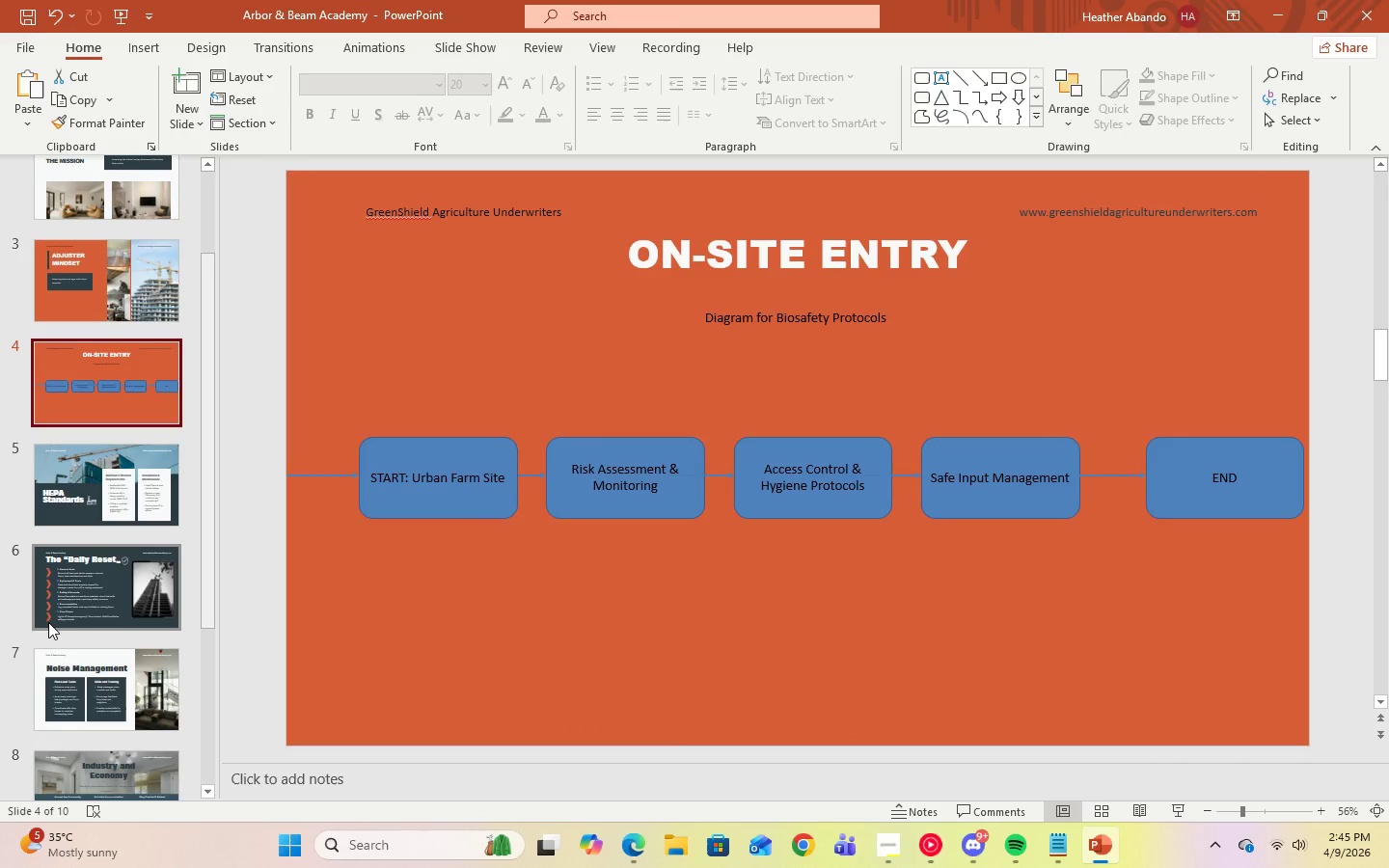 
left_click([883, 858])